 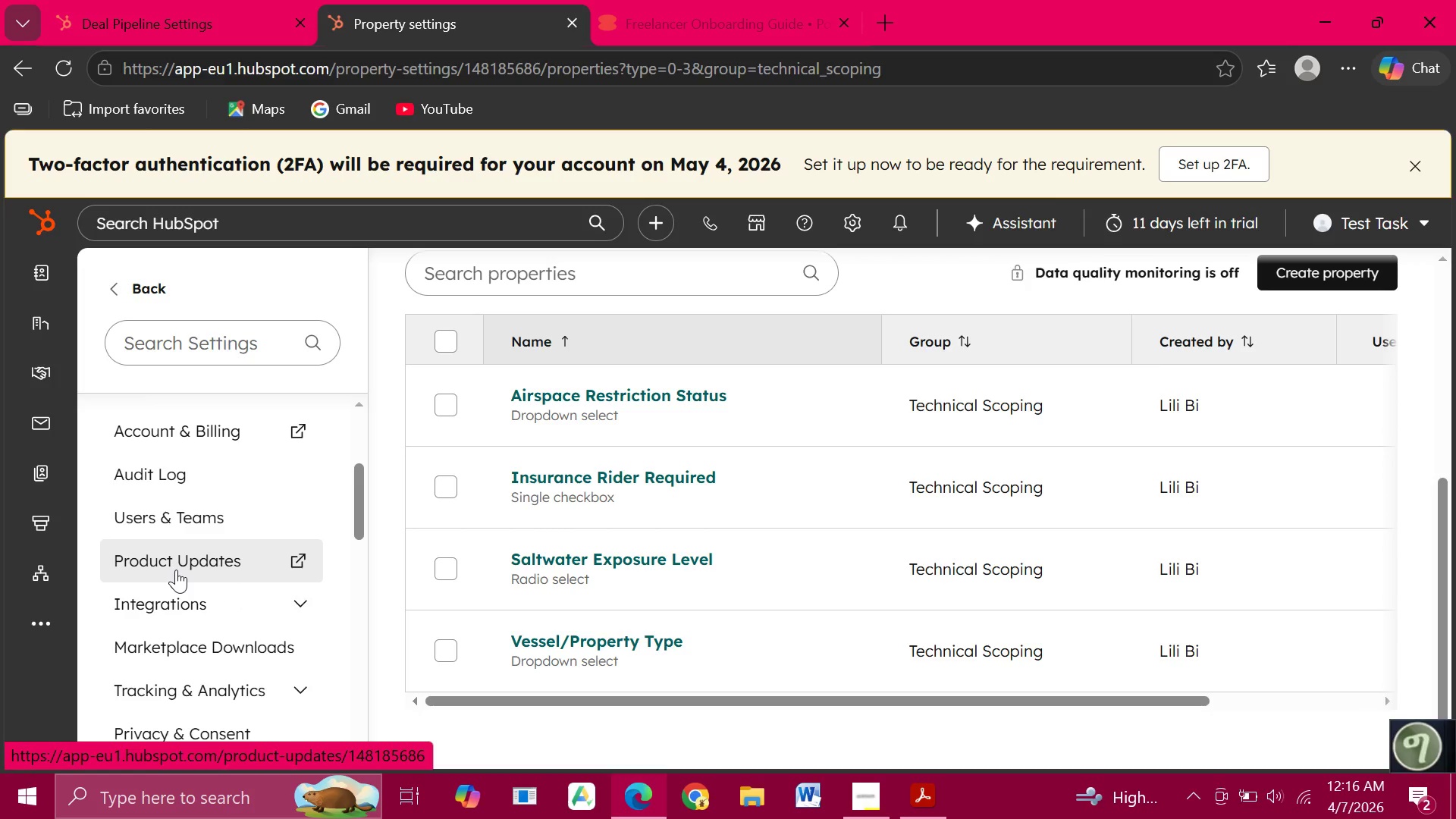 
scroll: coordinate [176, 568], scroll_direction: up, amount: 1.0
 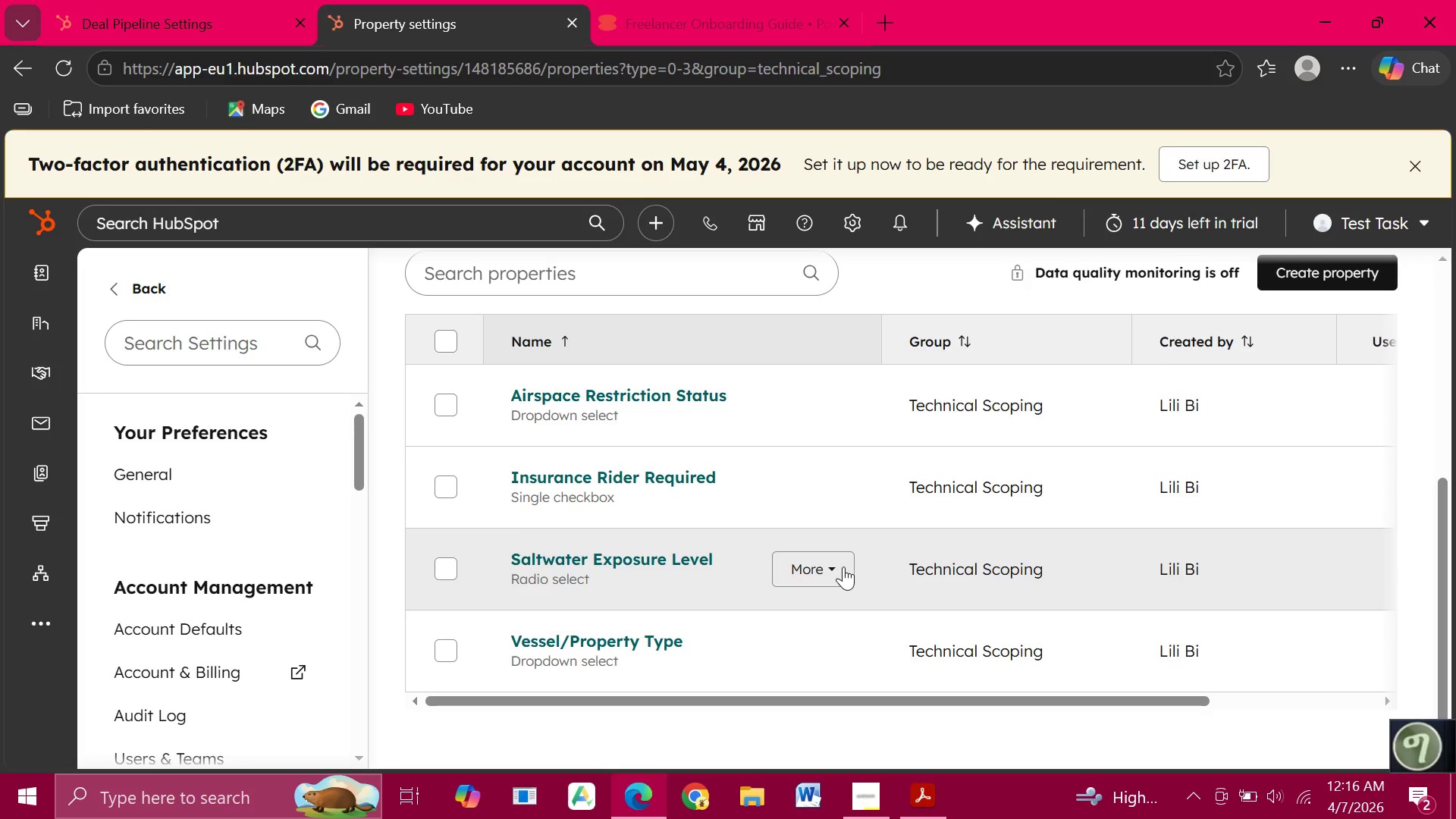 
wait(5.33)
 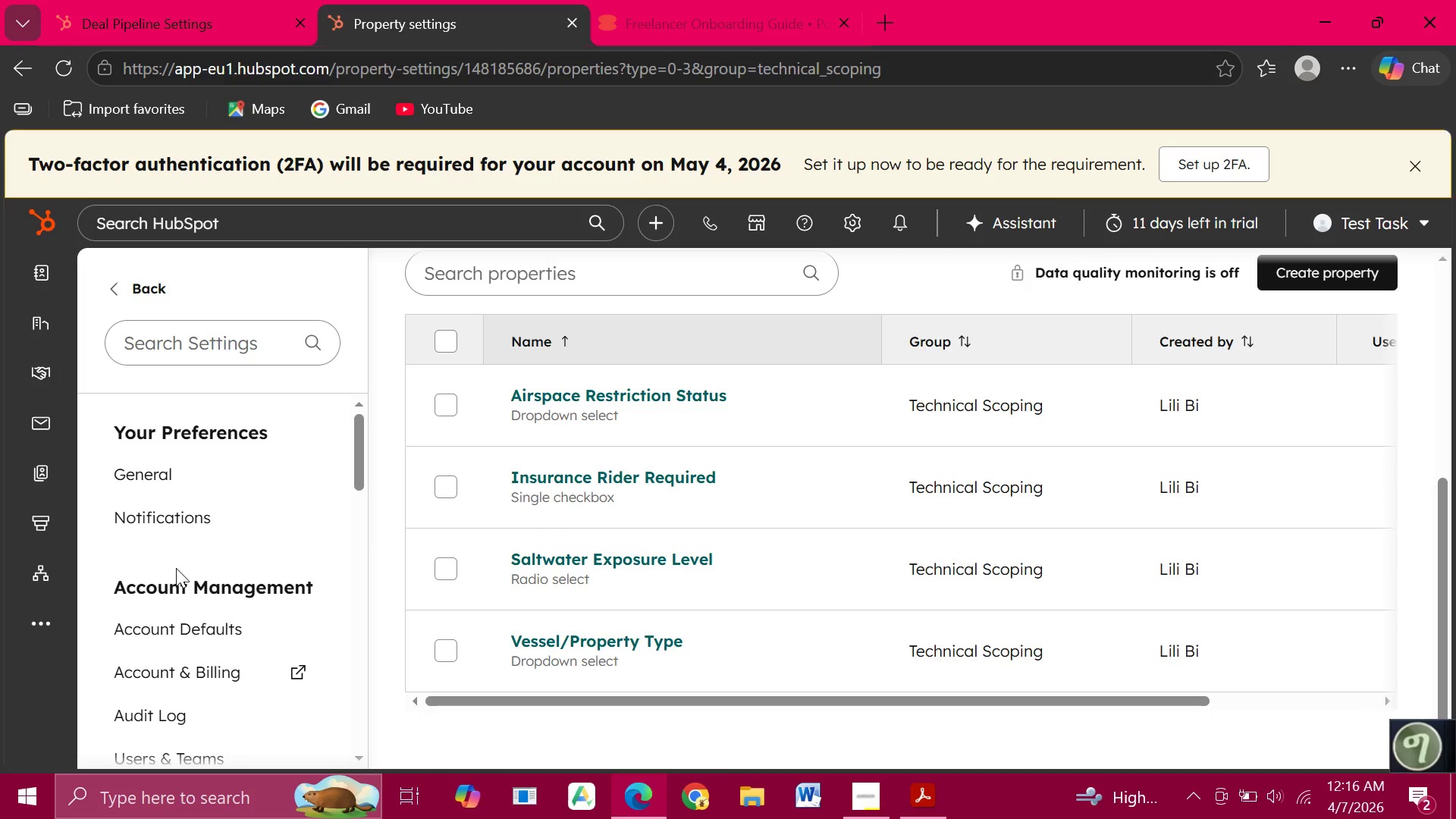 
left_click([581, 558])
 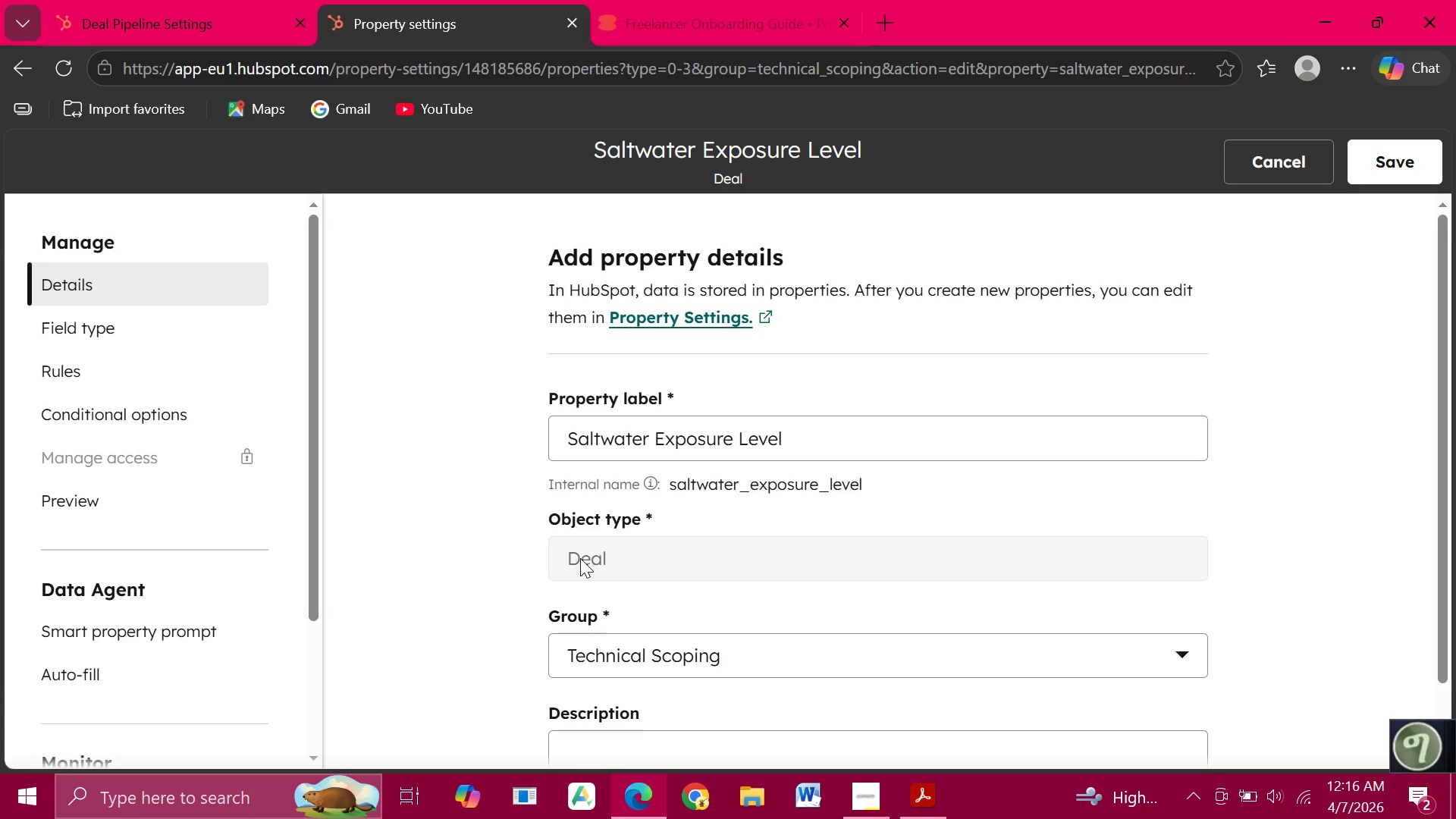 
wait(6.11)
 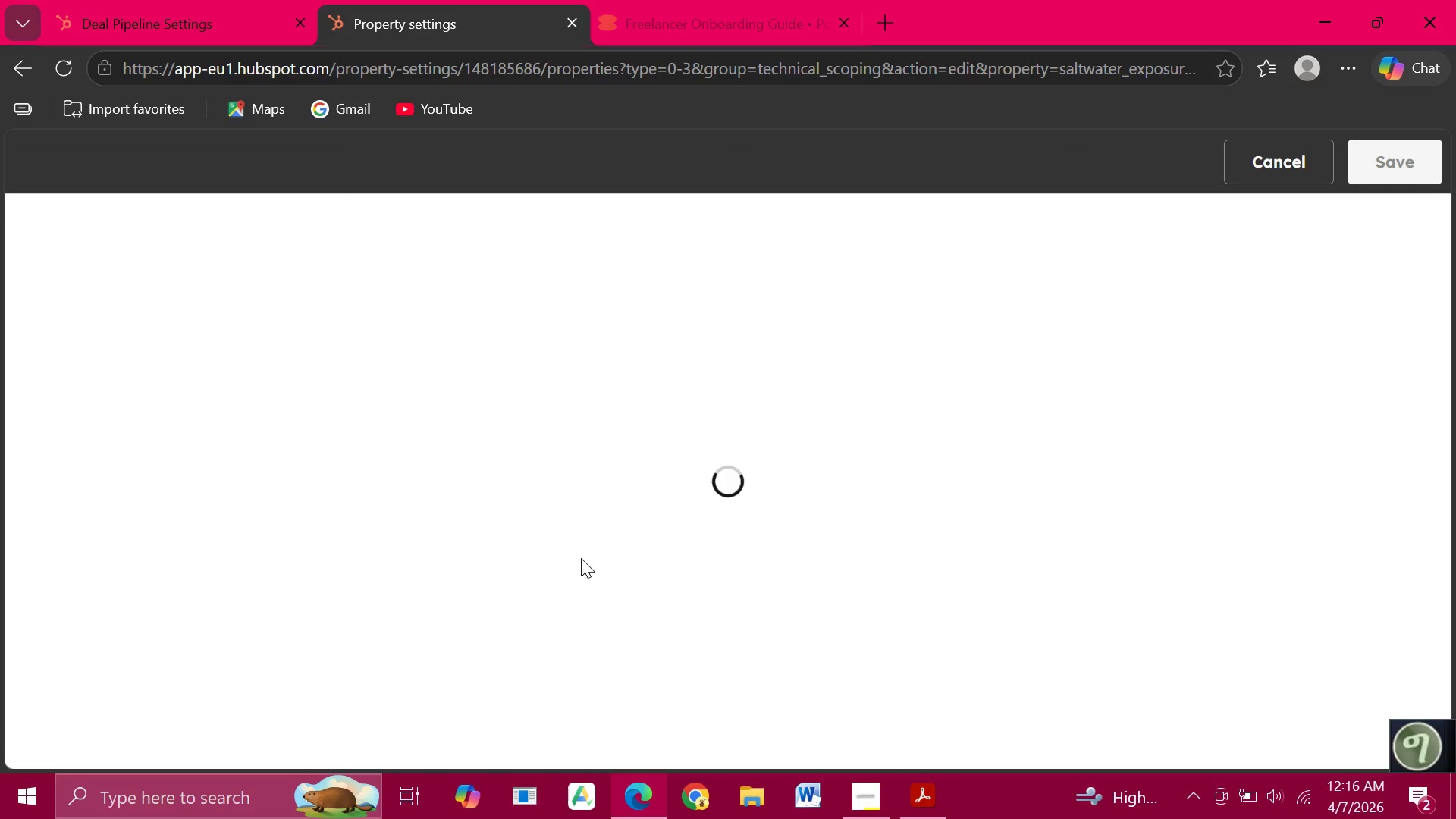 
scroll: coordinate [656, 510], scroll_direction: down, amount: 4.0
 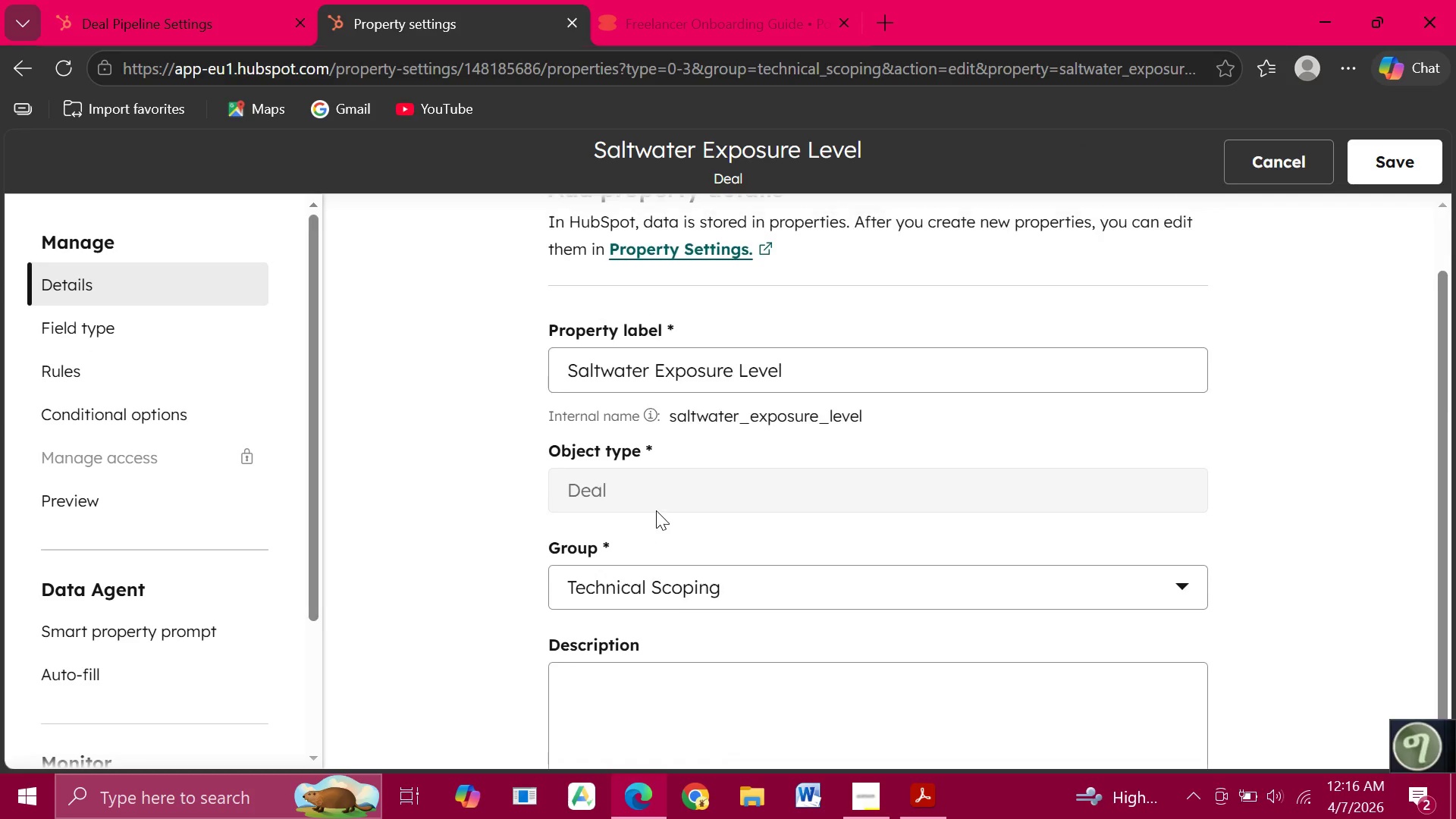 
scroll: coordinate [656, 510], scroll_direction: up, amount: 6.0
 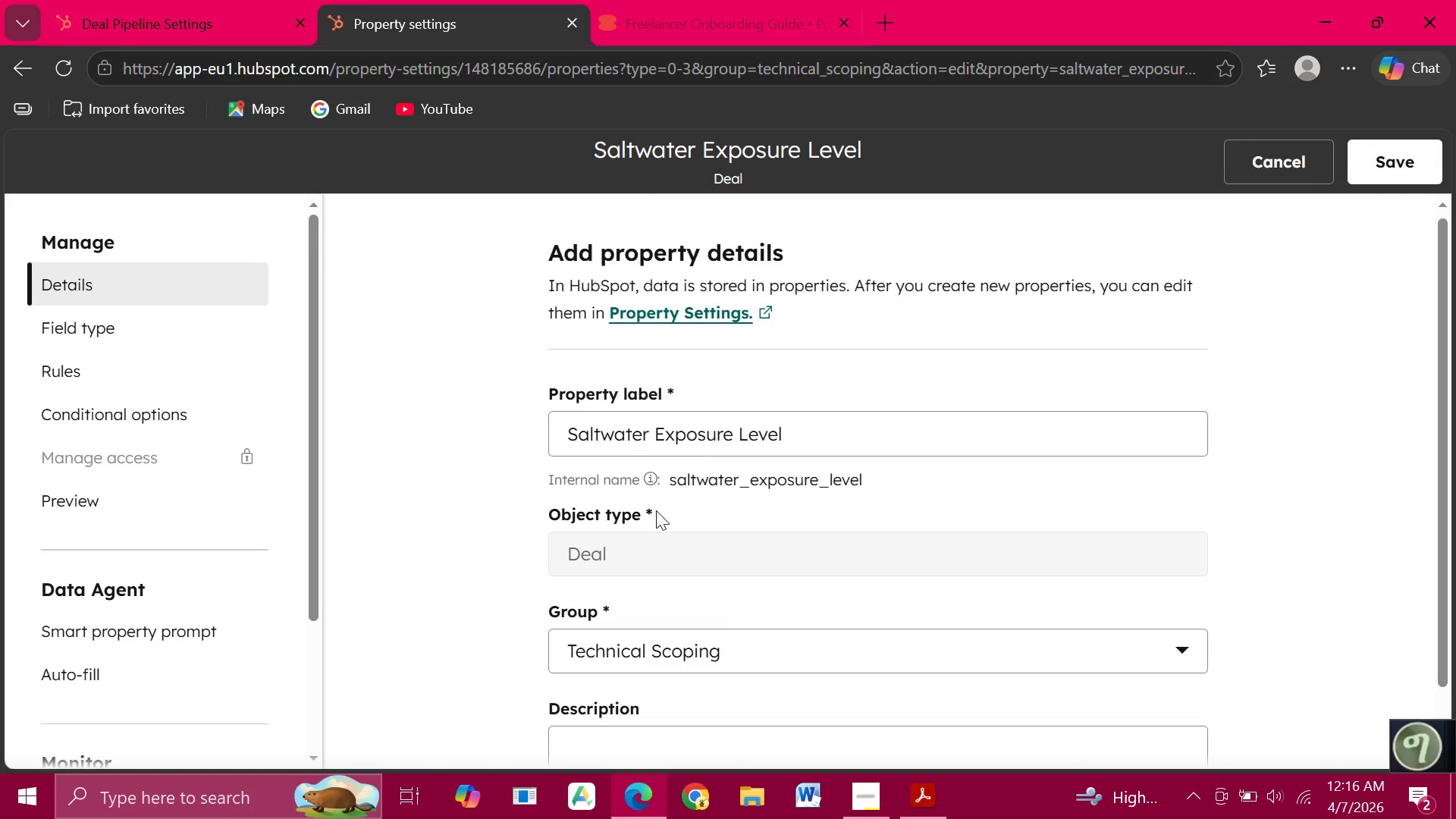 
scroll: coordinate [656, 510], scroll_direction: down, amount: 3.0
 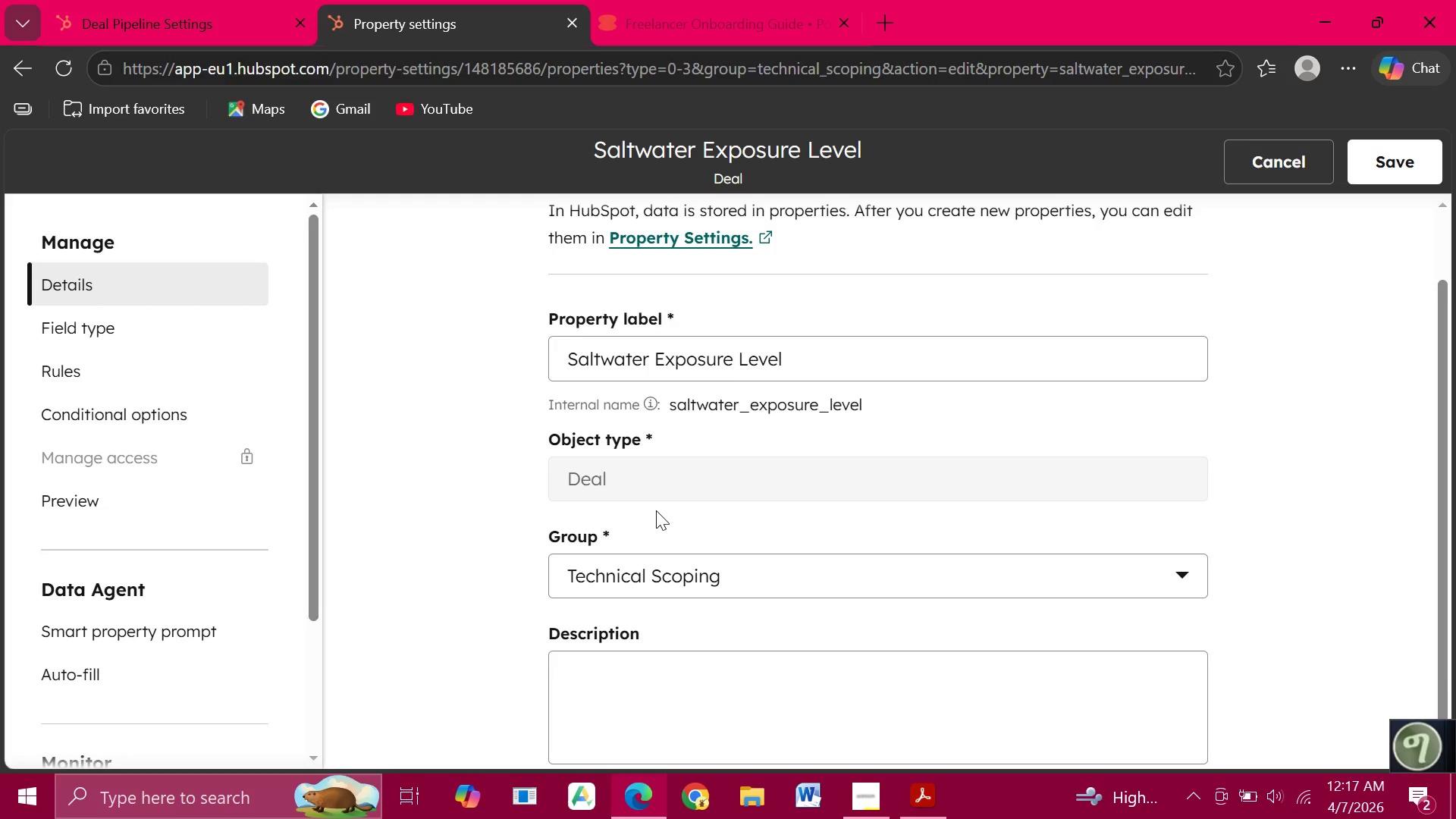 
wait(38.88)
 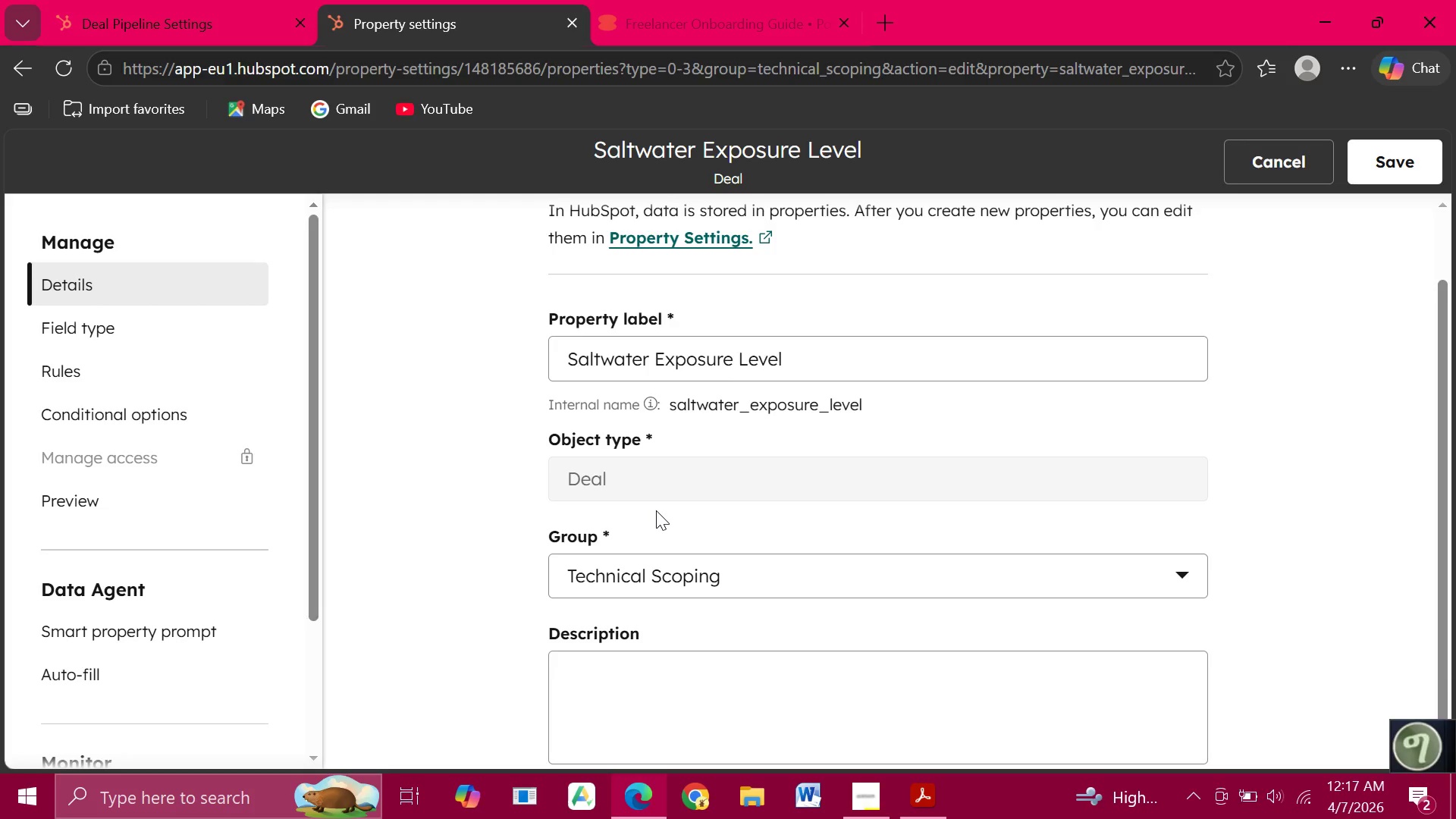 
scroll: coordinate [656, 510], scroll_direction: down, amount: 3.0
 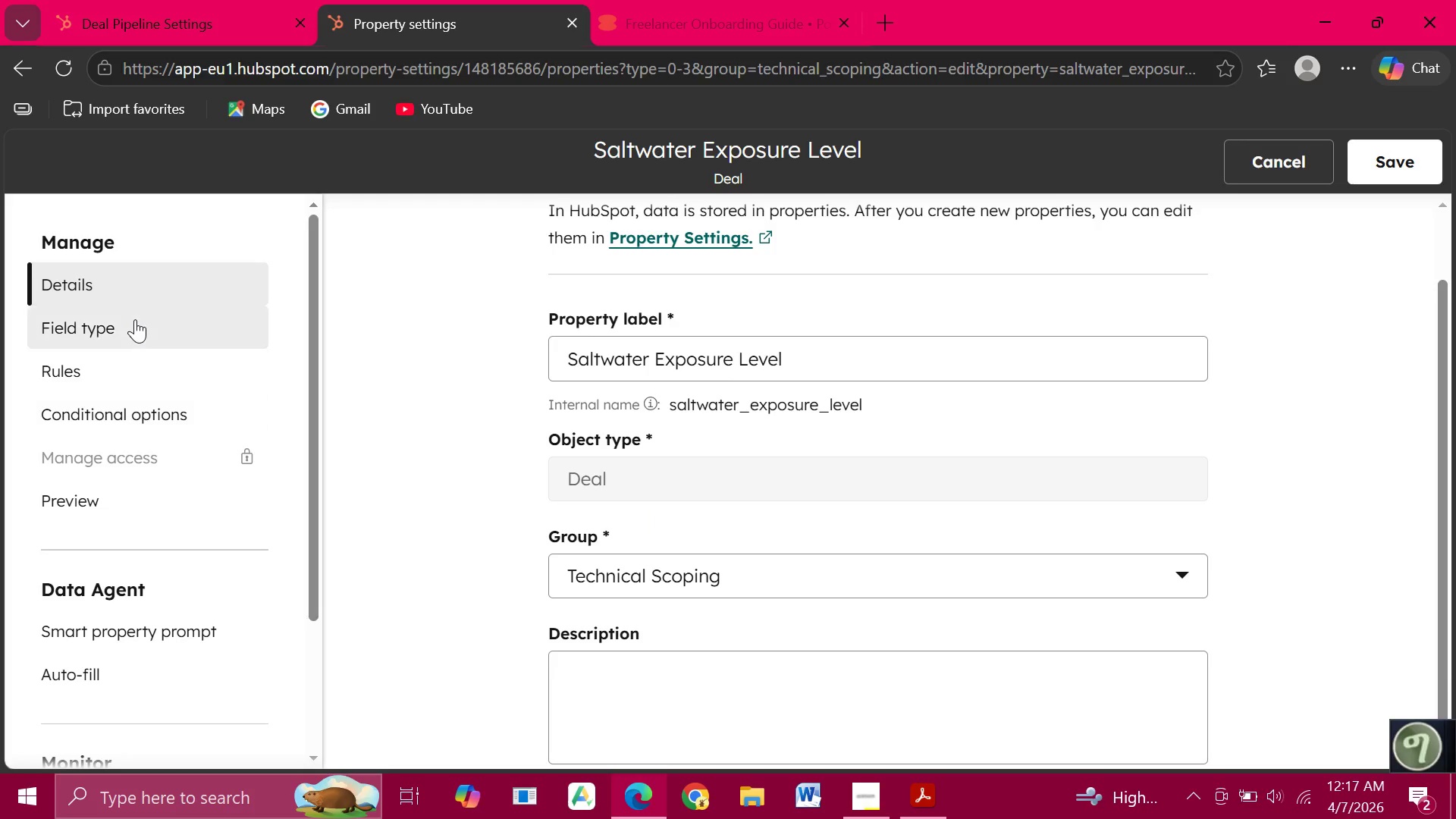 
left_click([135, 319])
 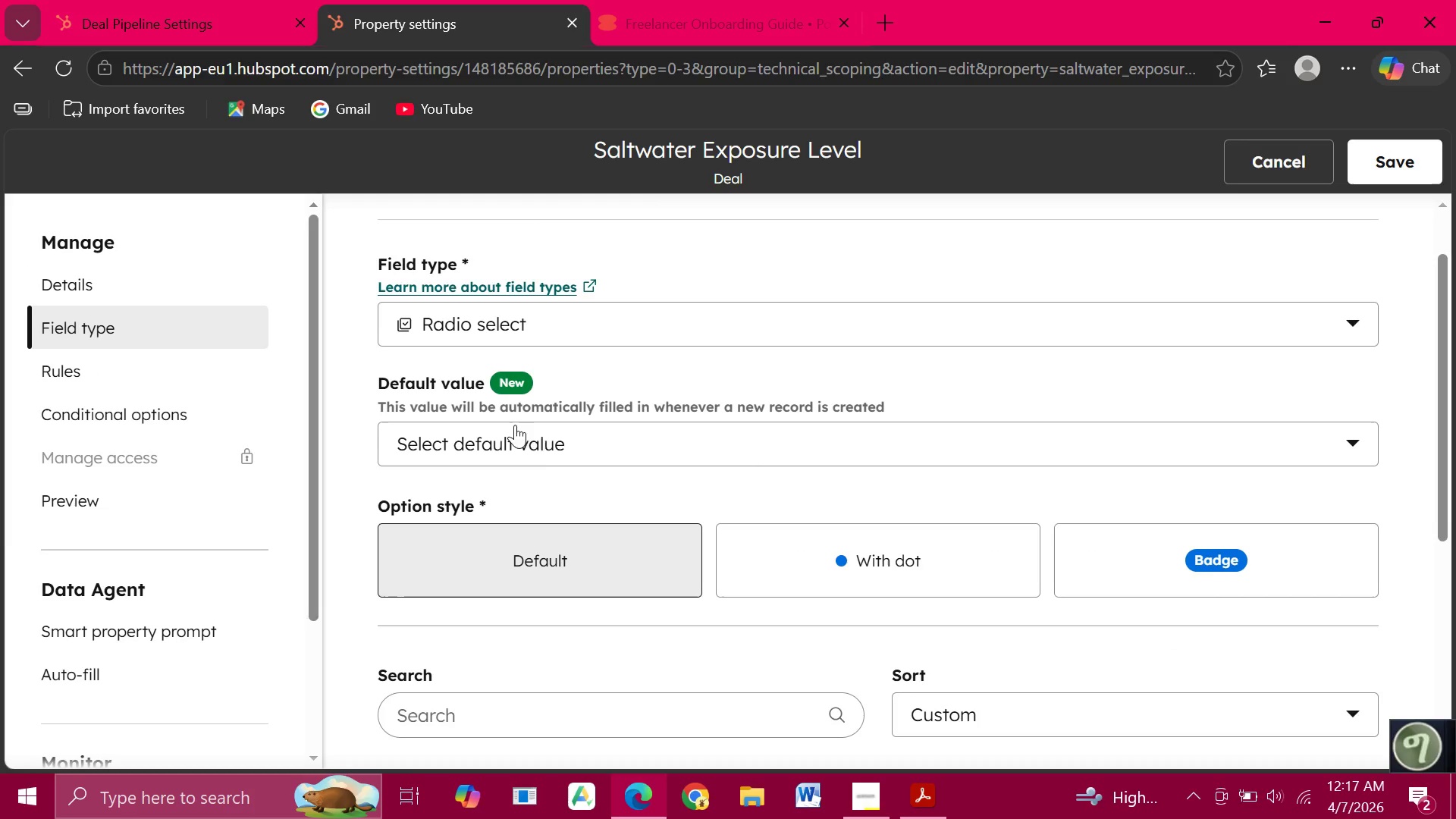 
scroll: coordinate [532, 438], scroll_direction: down, amount: 3.0
 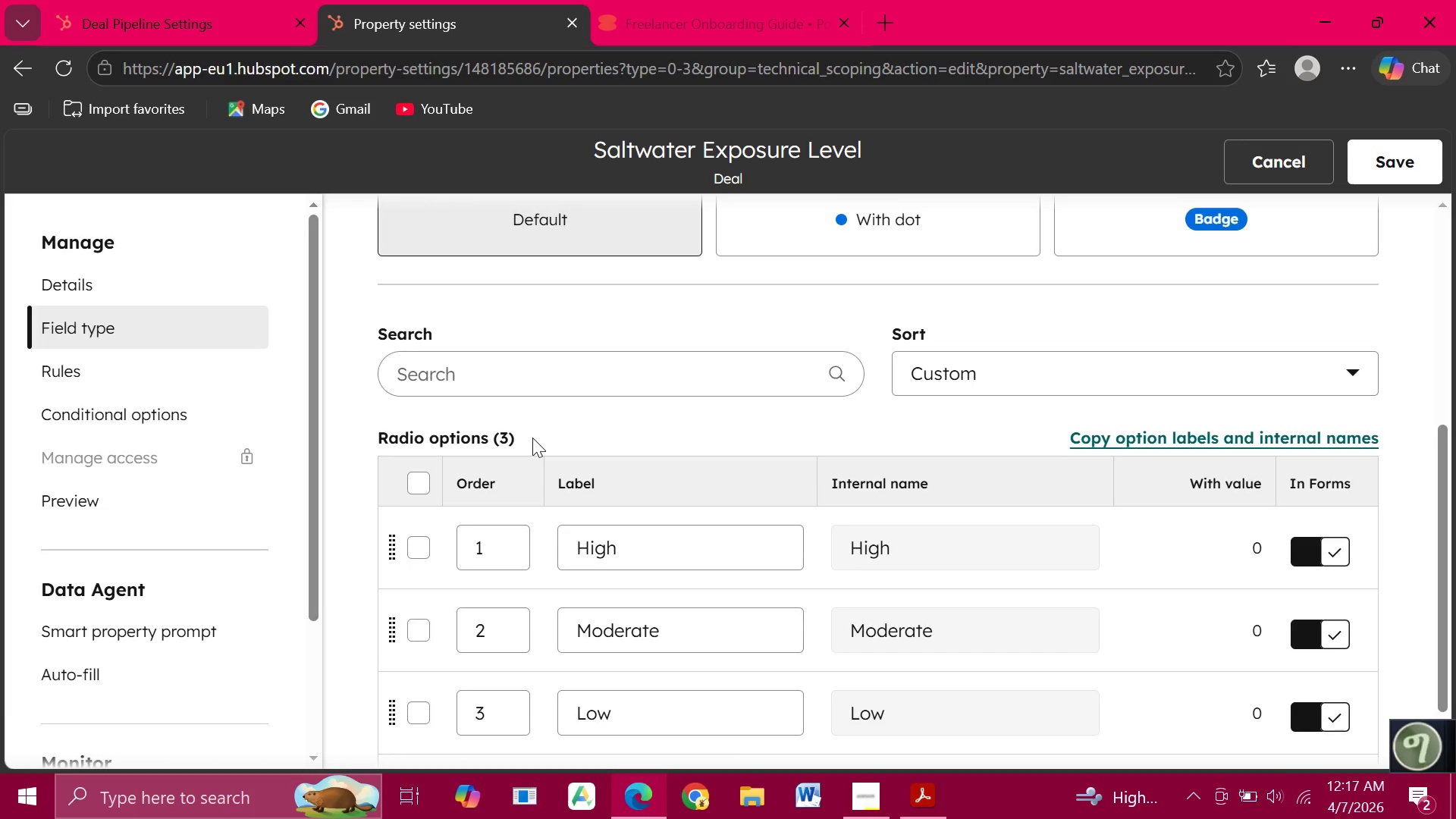 
scroll: coordinate [528, 433], scroll_direction: up, amount: 6.0
 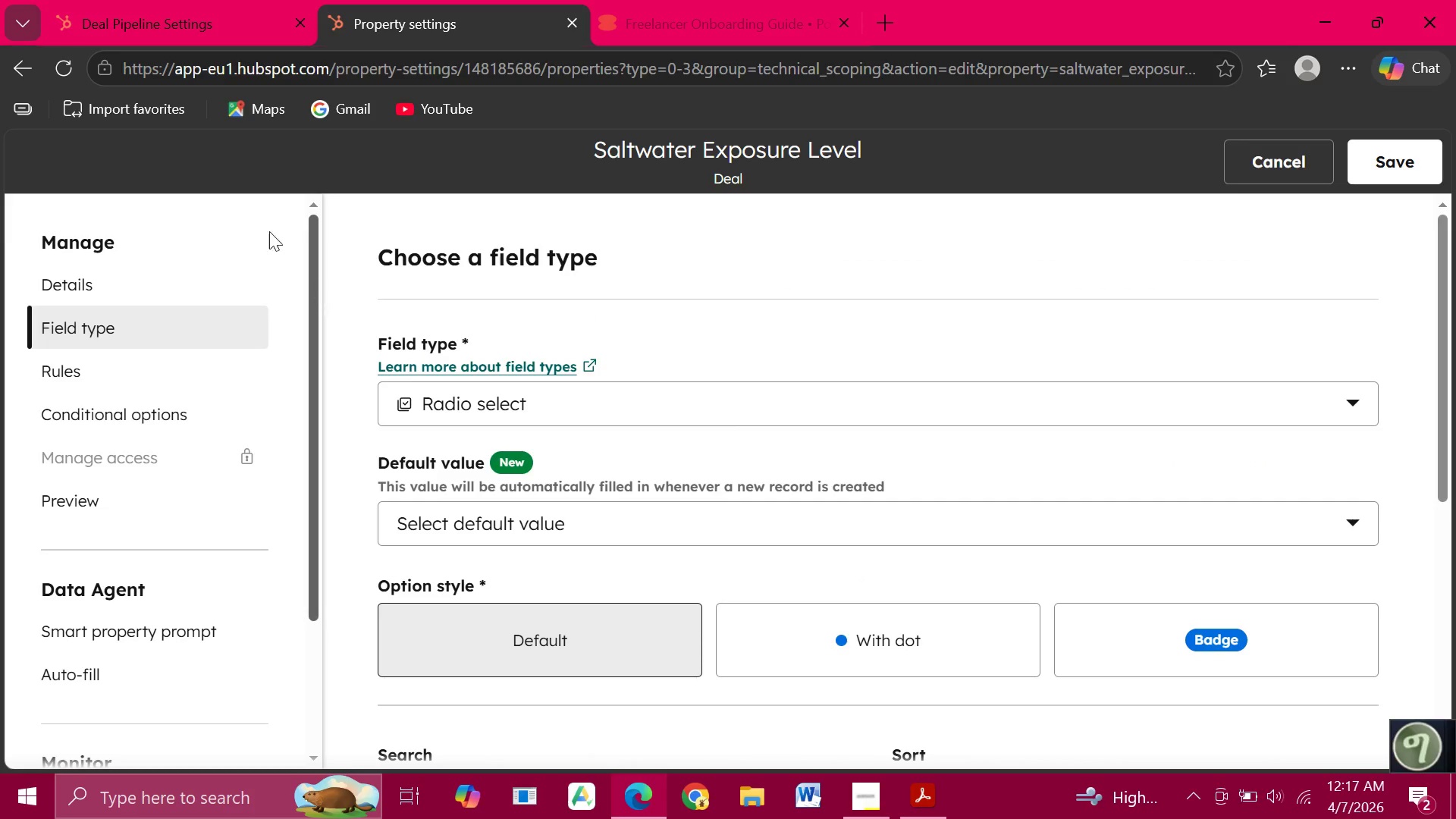 
left_click([139, 25])
 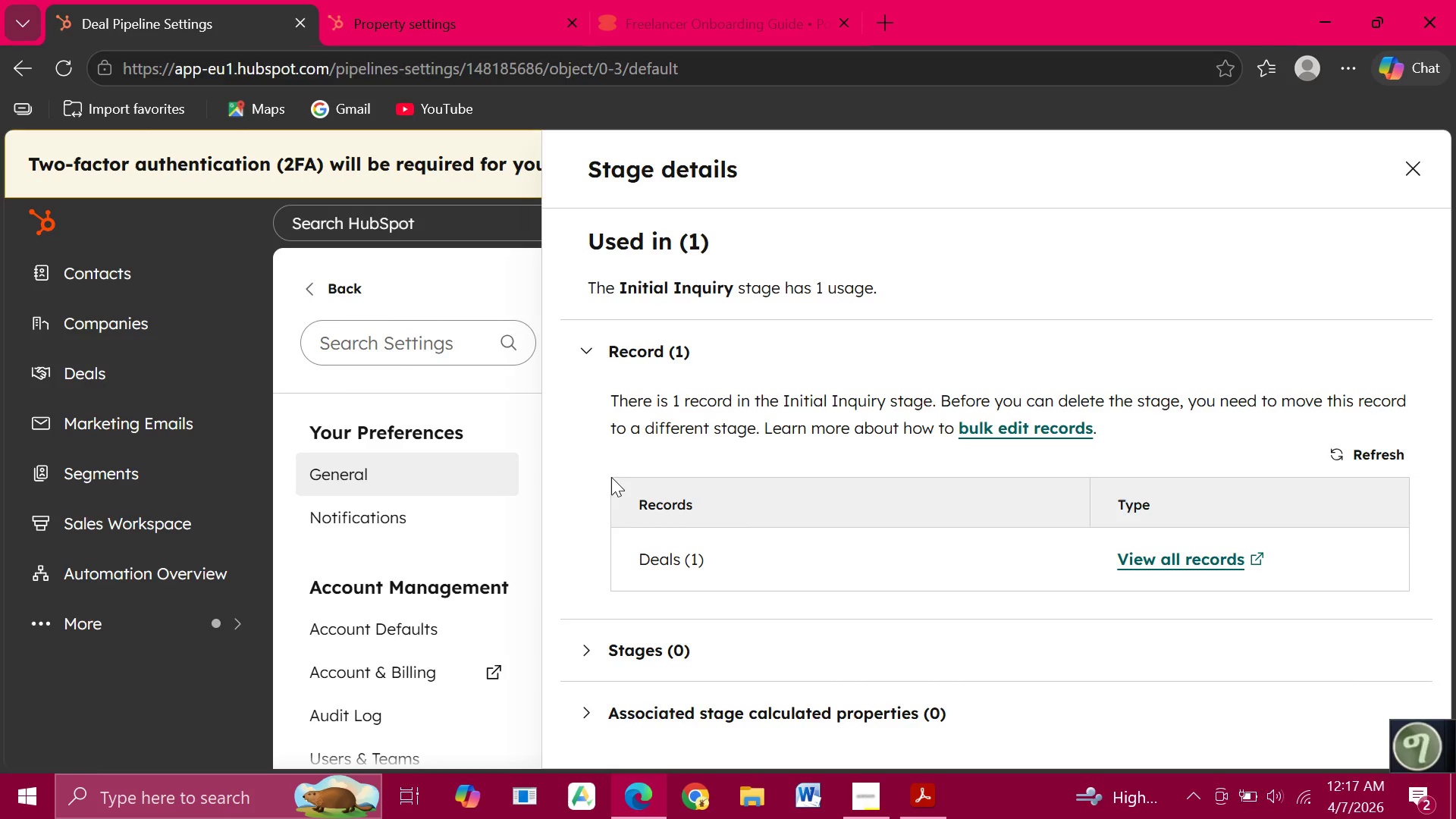 
scroll: coordinate [614, 472], scroll_direction: down, amount: 4.0
 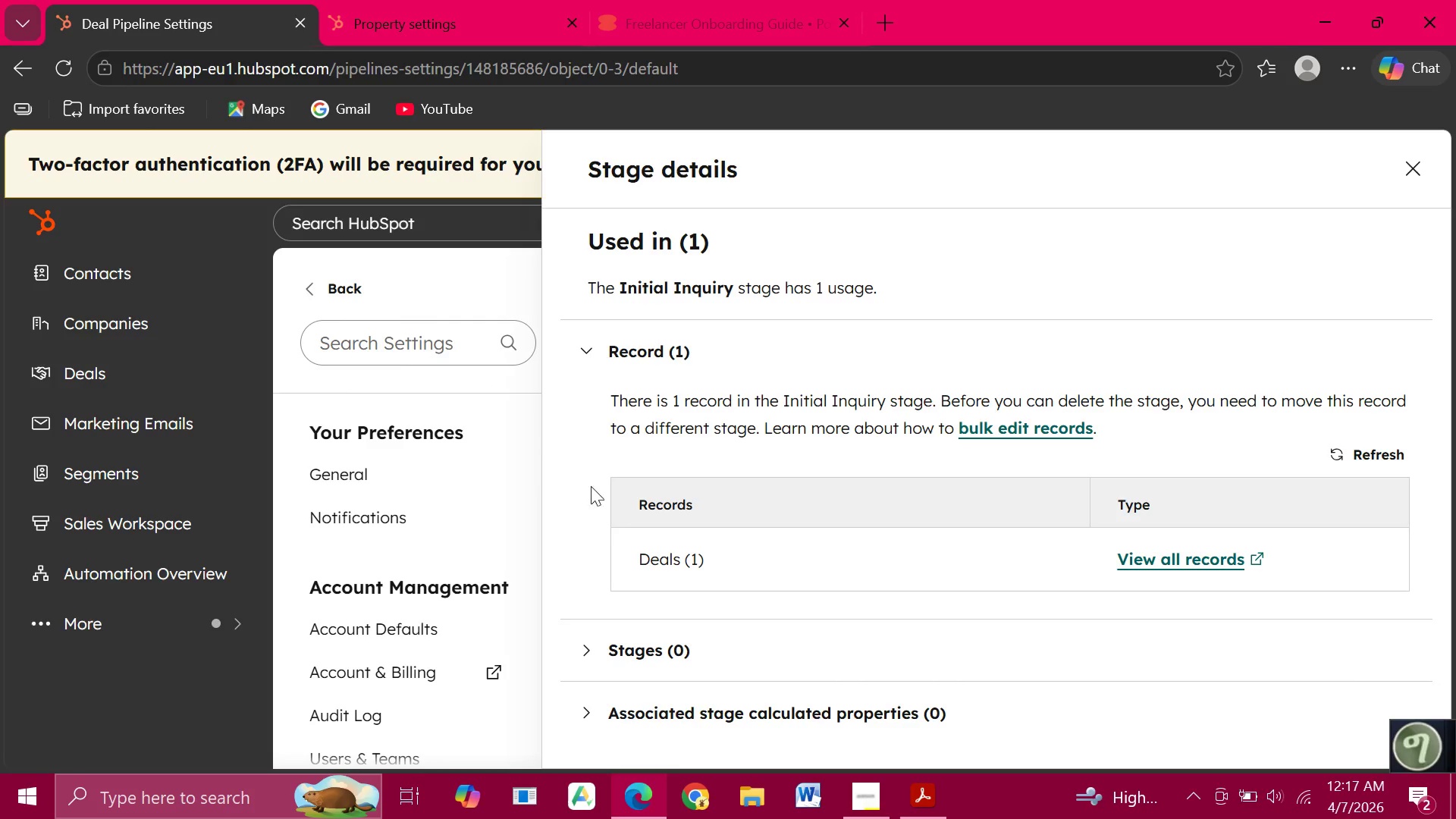 
left_click([661, 557])
 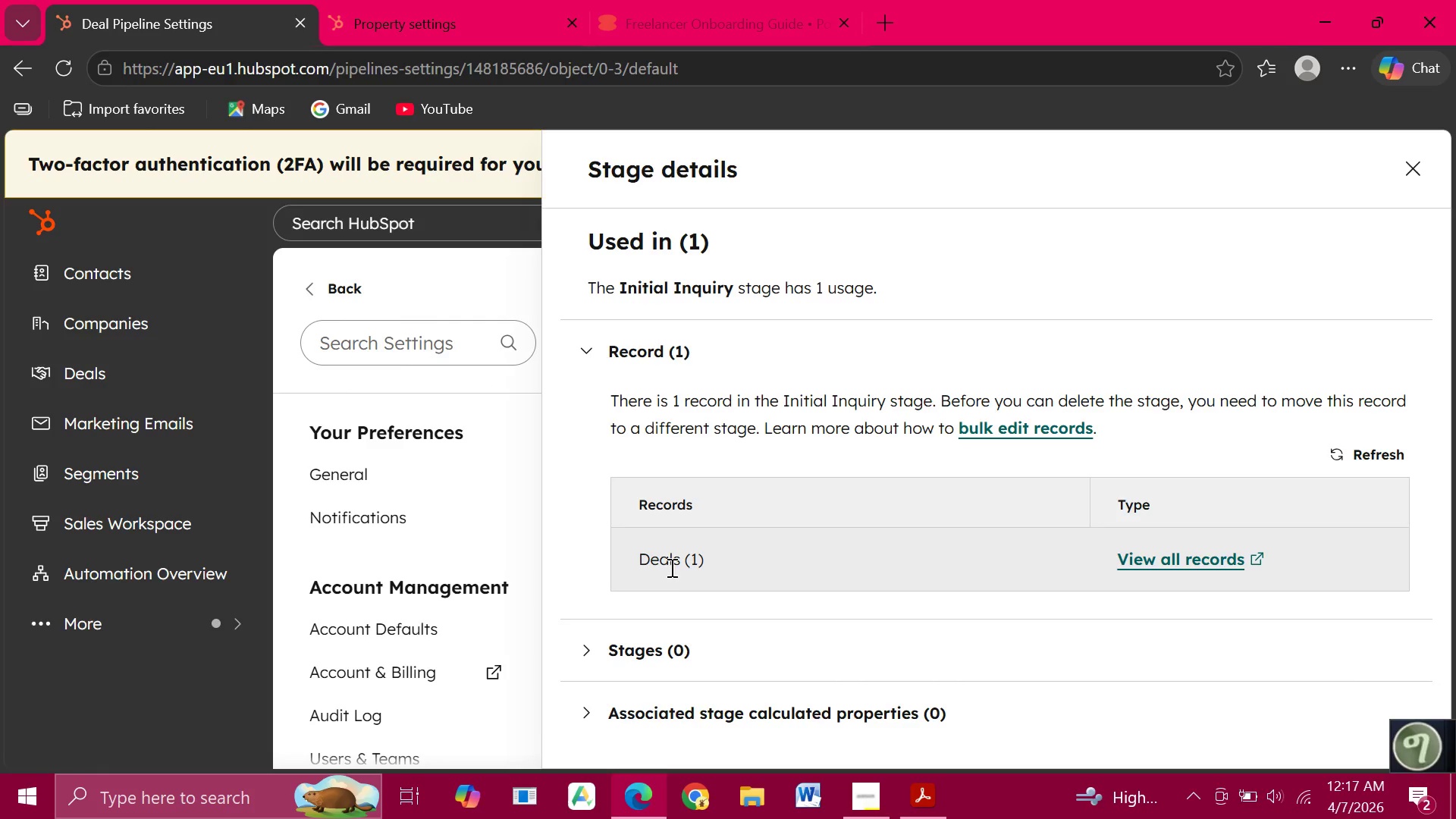 
left_click([670, 563])
 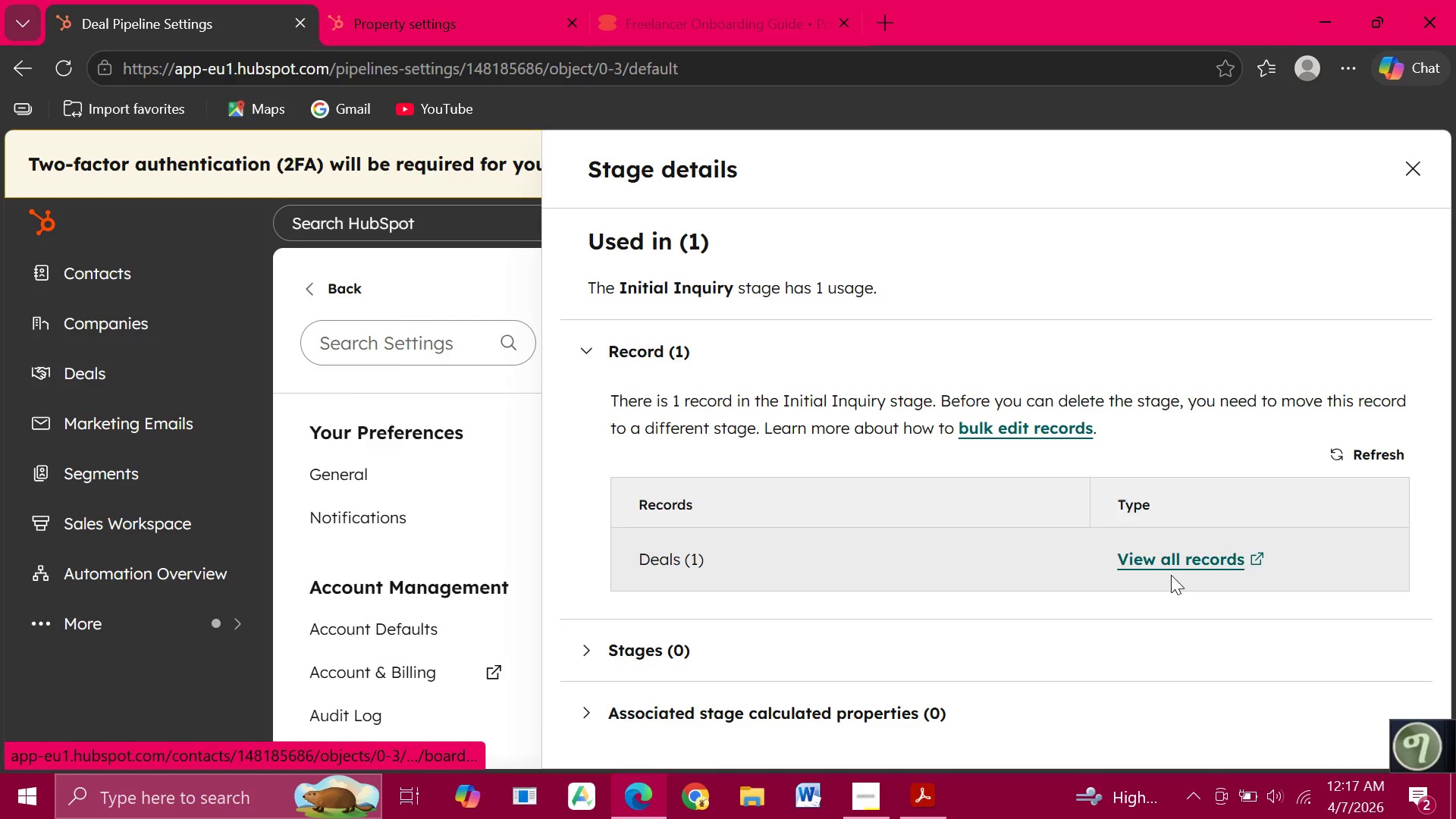 
left_click([1175, 564])
 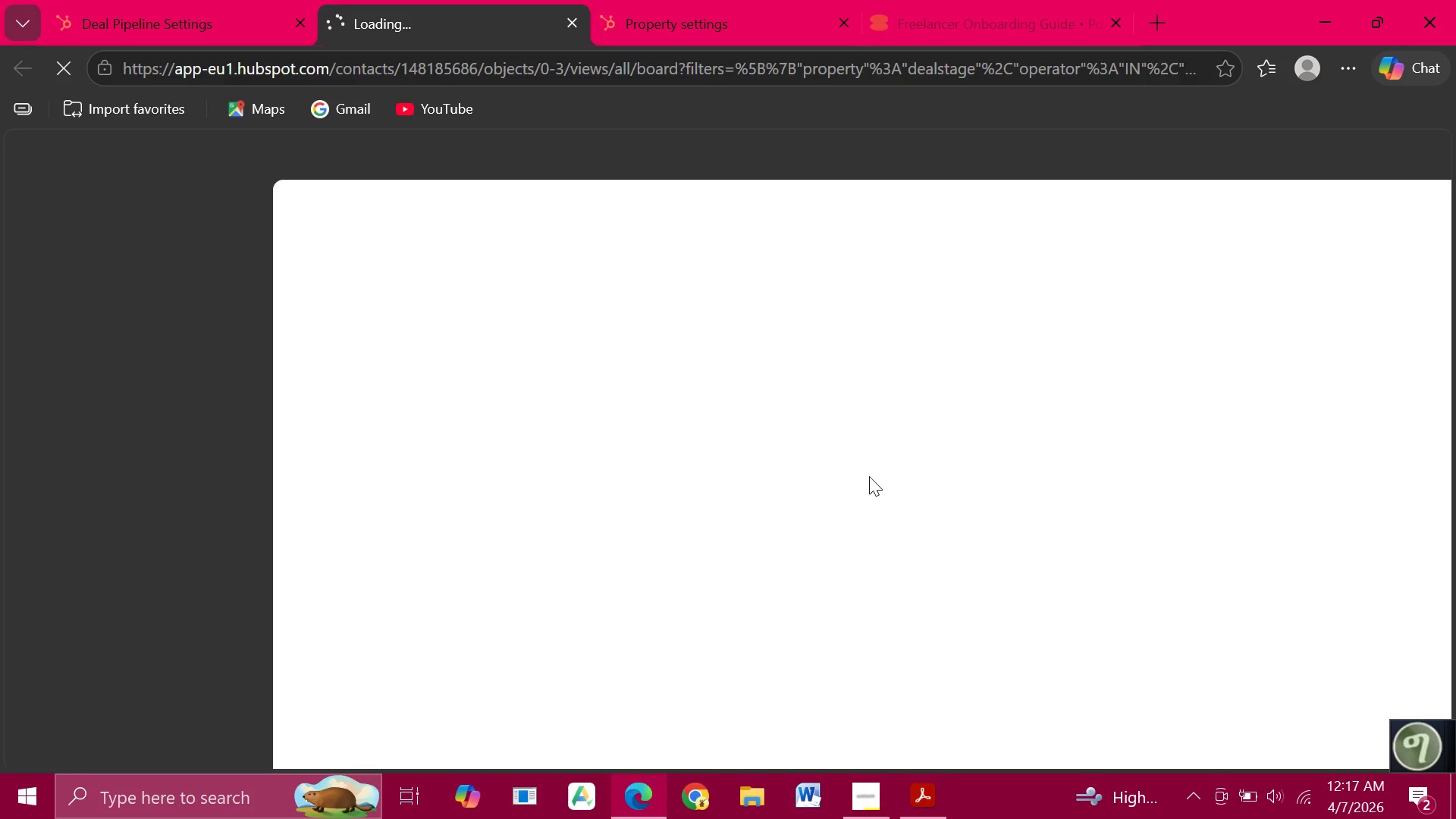 
mouse_move([518, 464])
 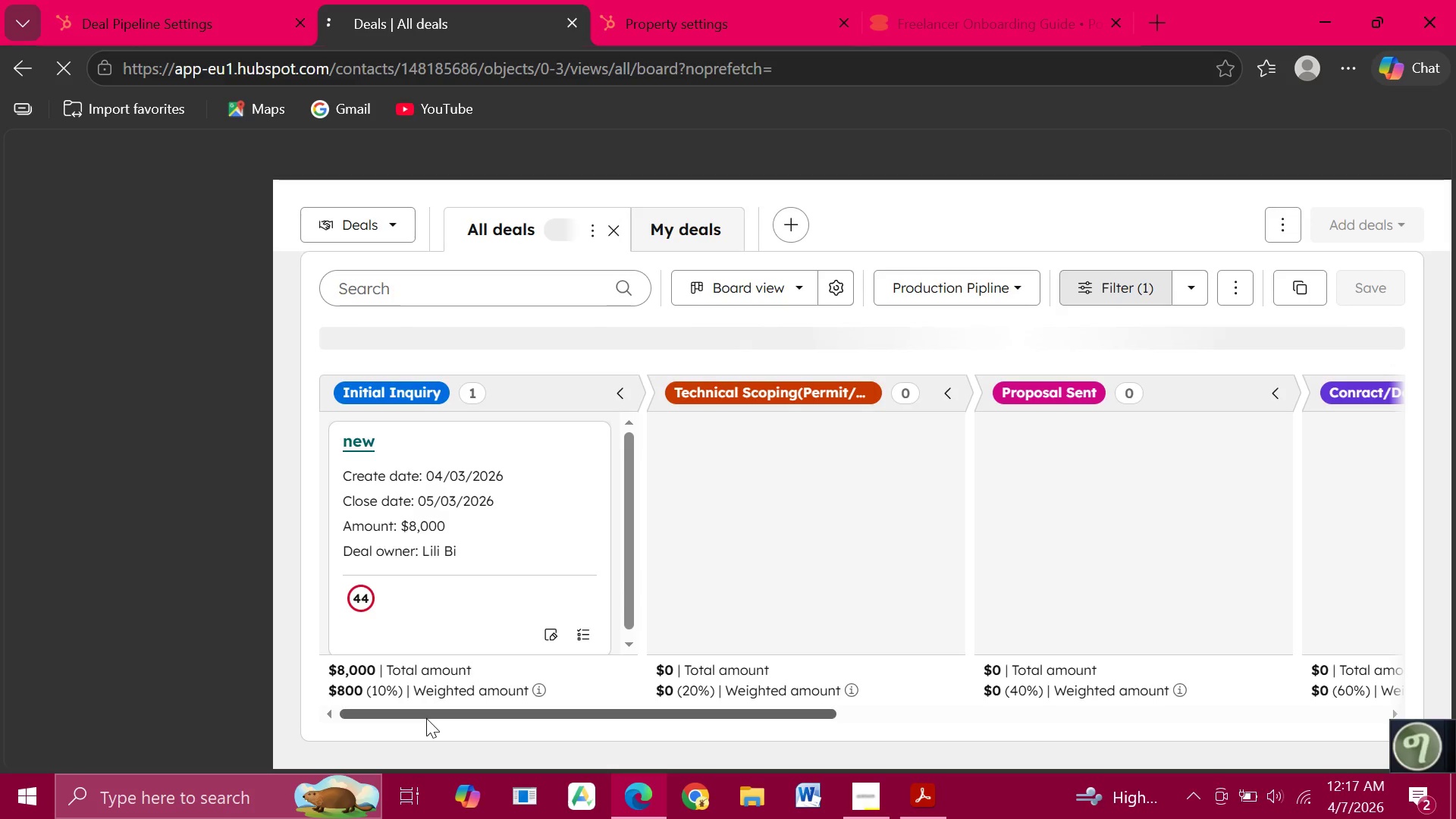 
wait(6.73)
 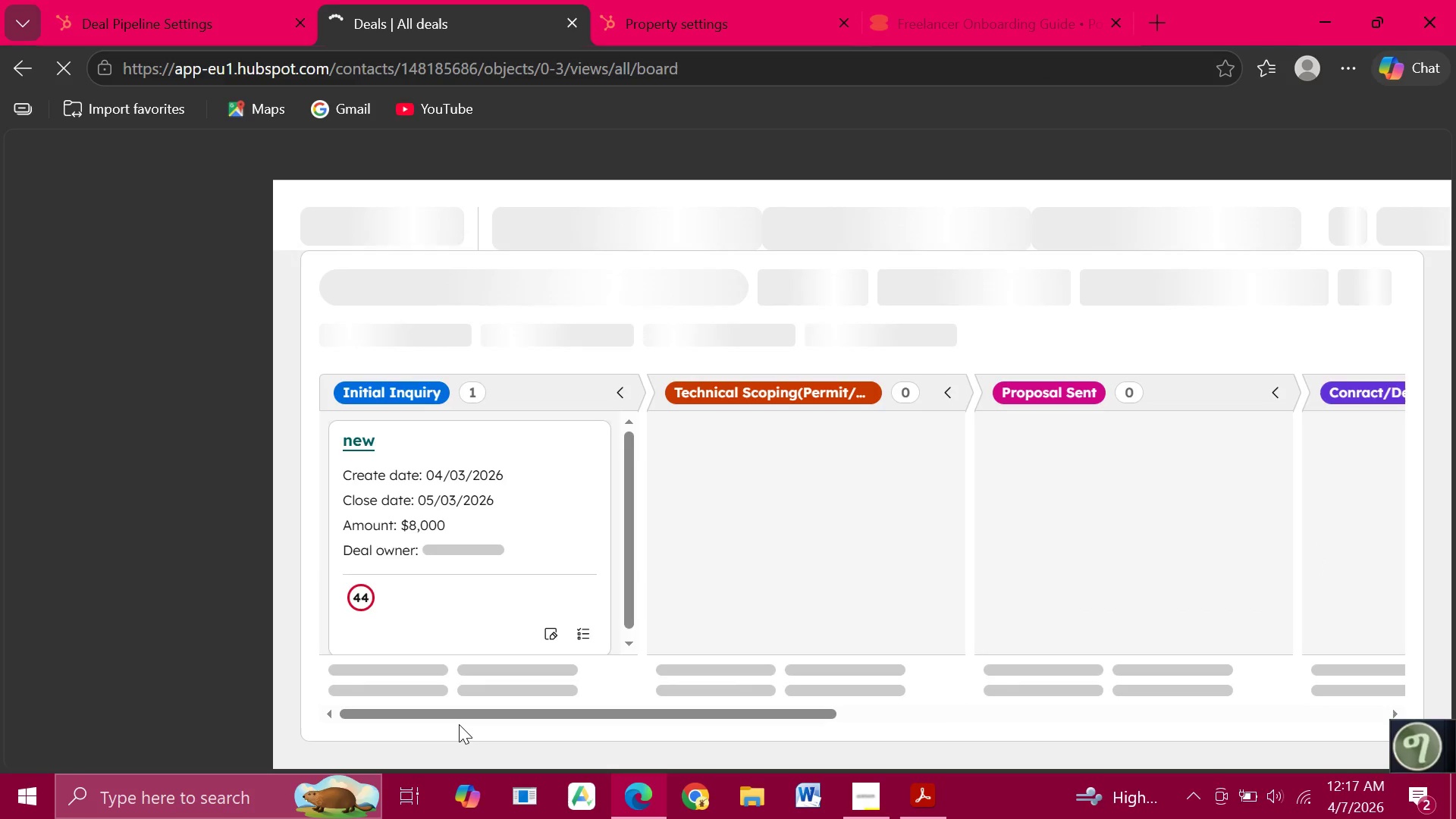 
left_click_drag(start_coordinate=[426, 711], to_coordinate=[951, 746])
 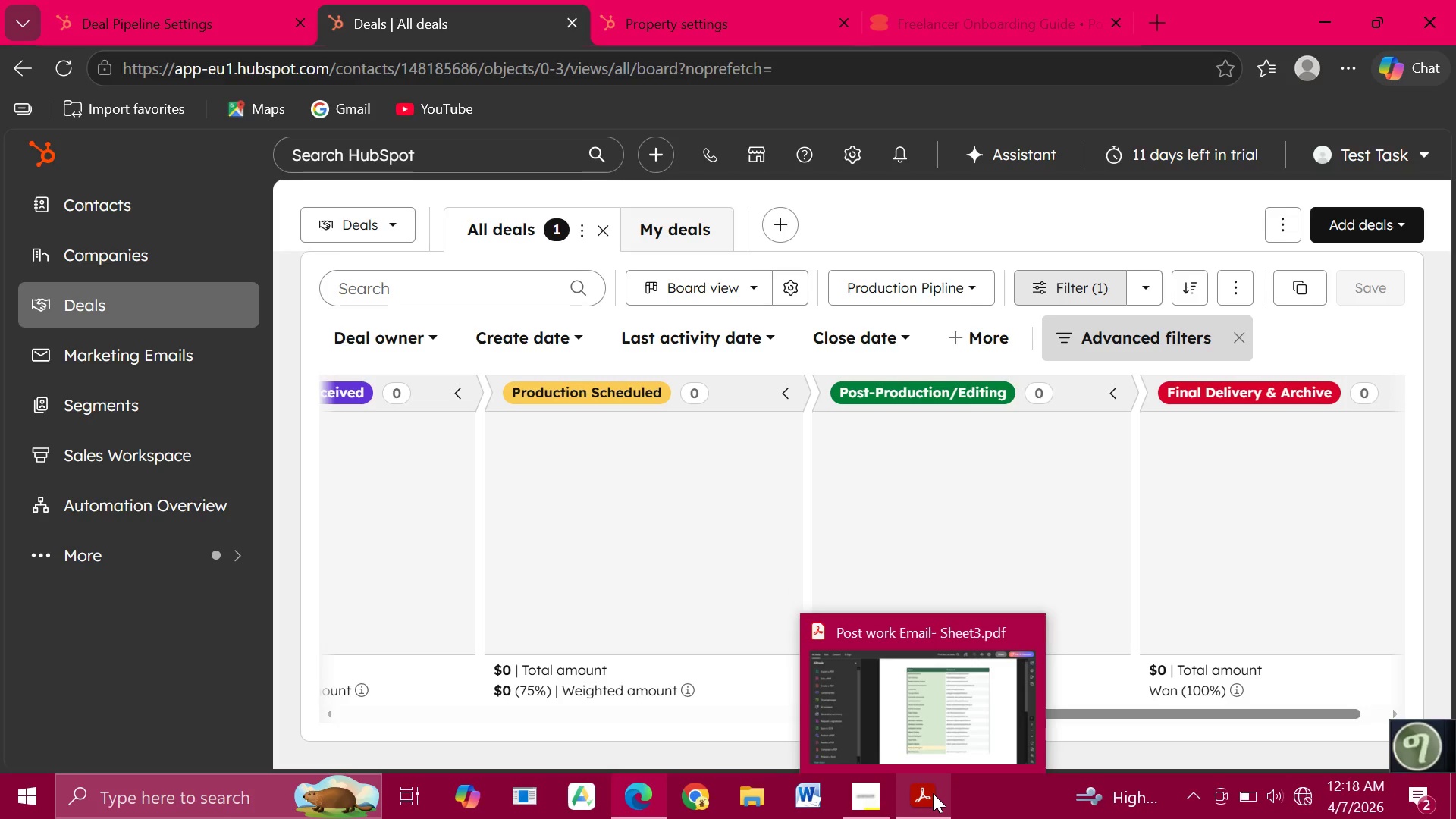 
wait(13.69)
 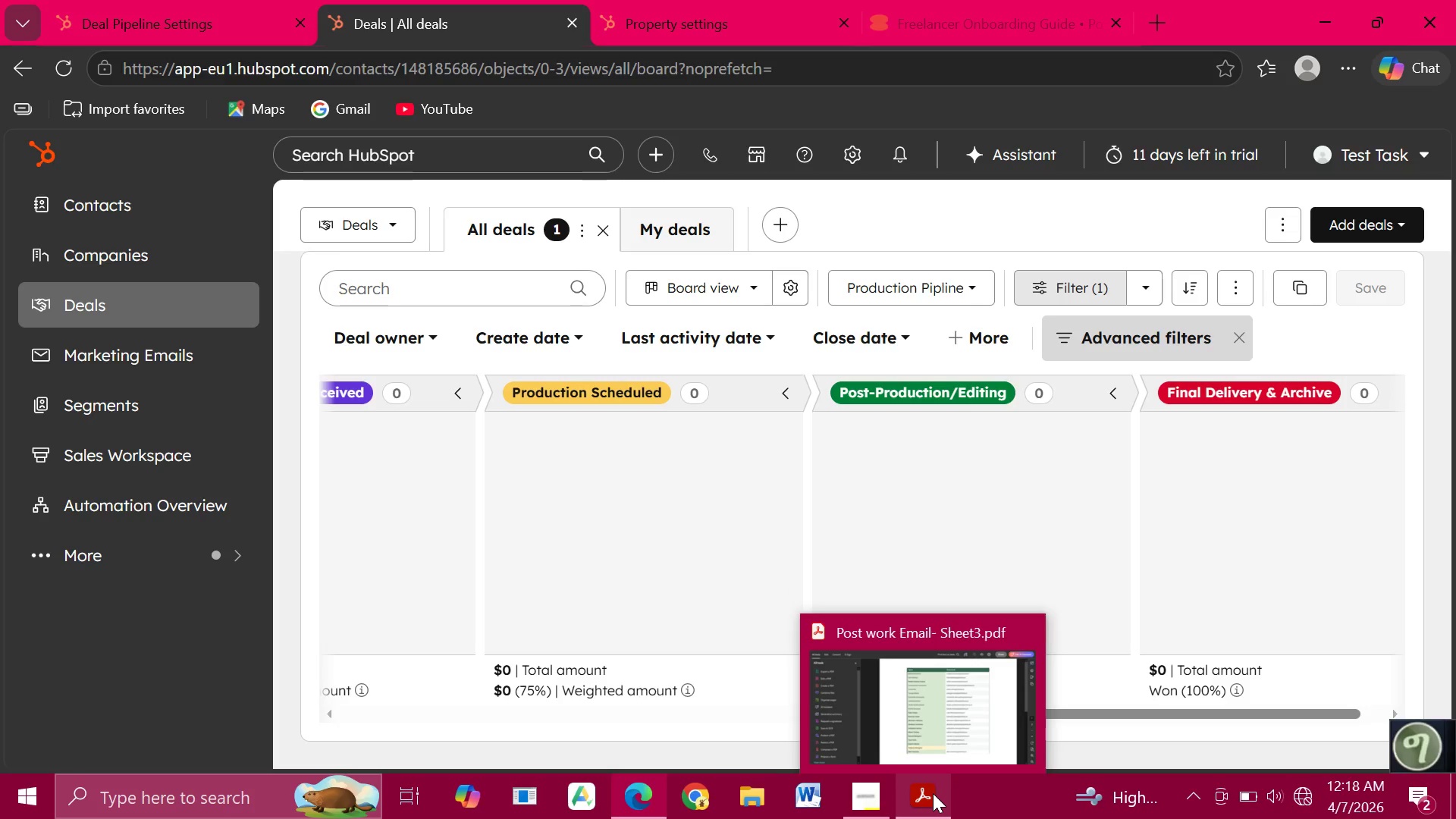 
left_click([1314, 789])
 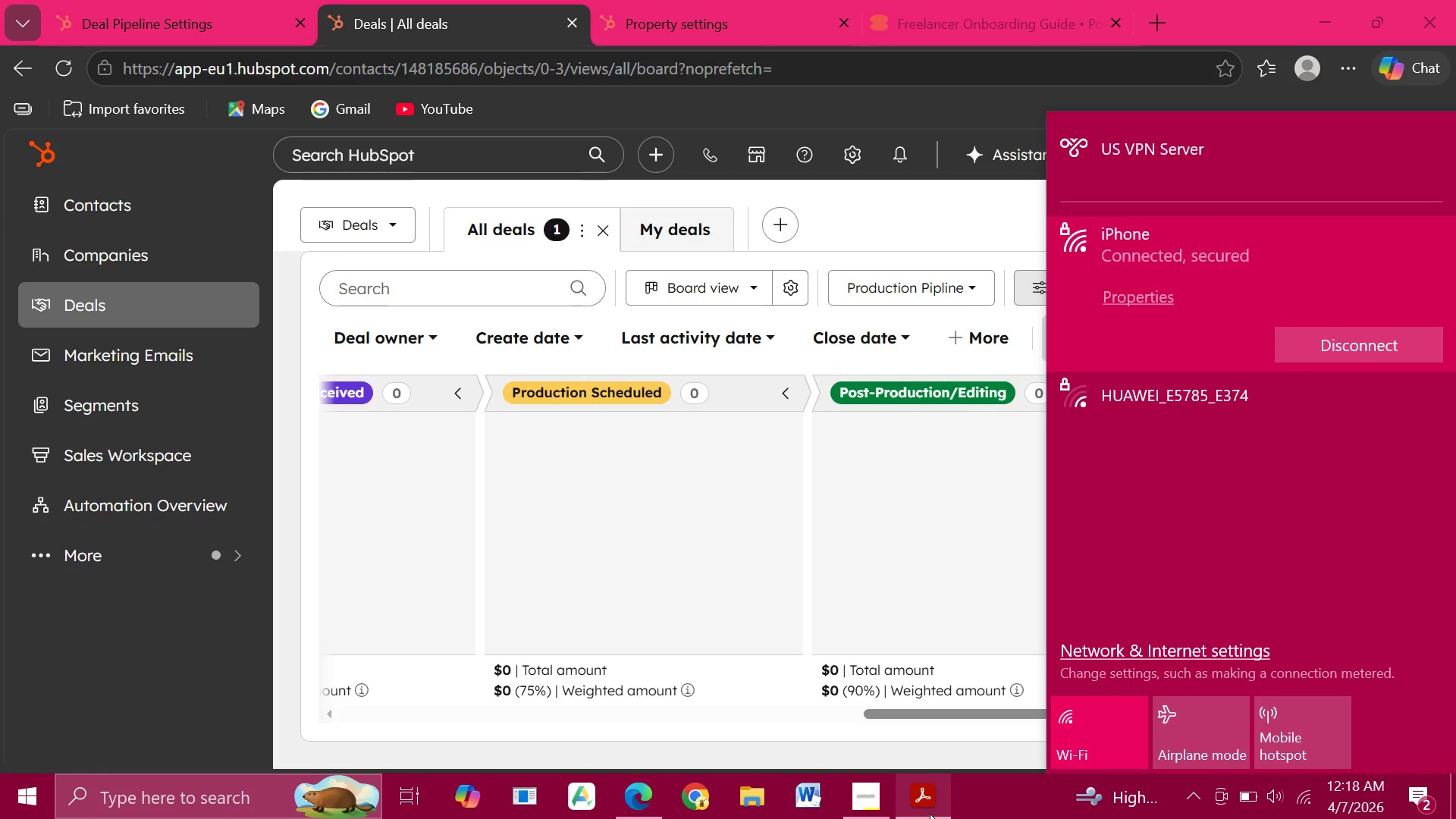 
wait(7.39)
 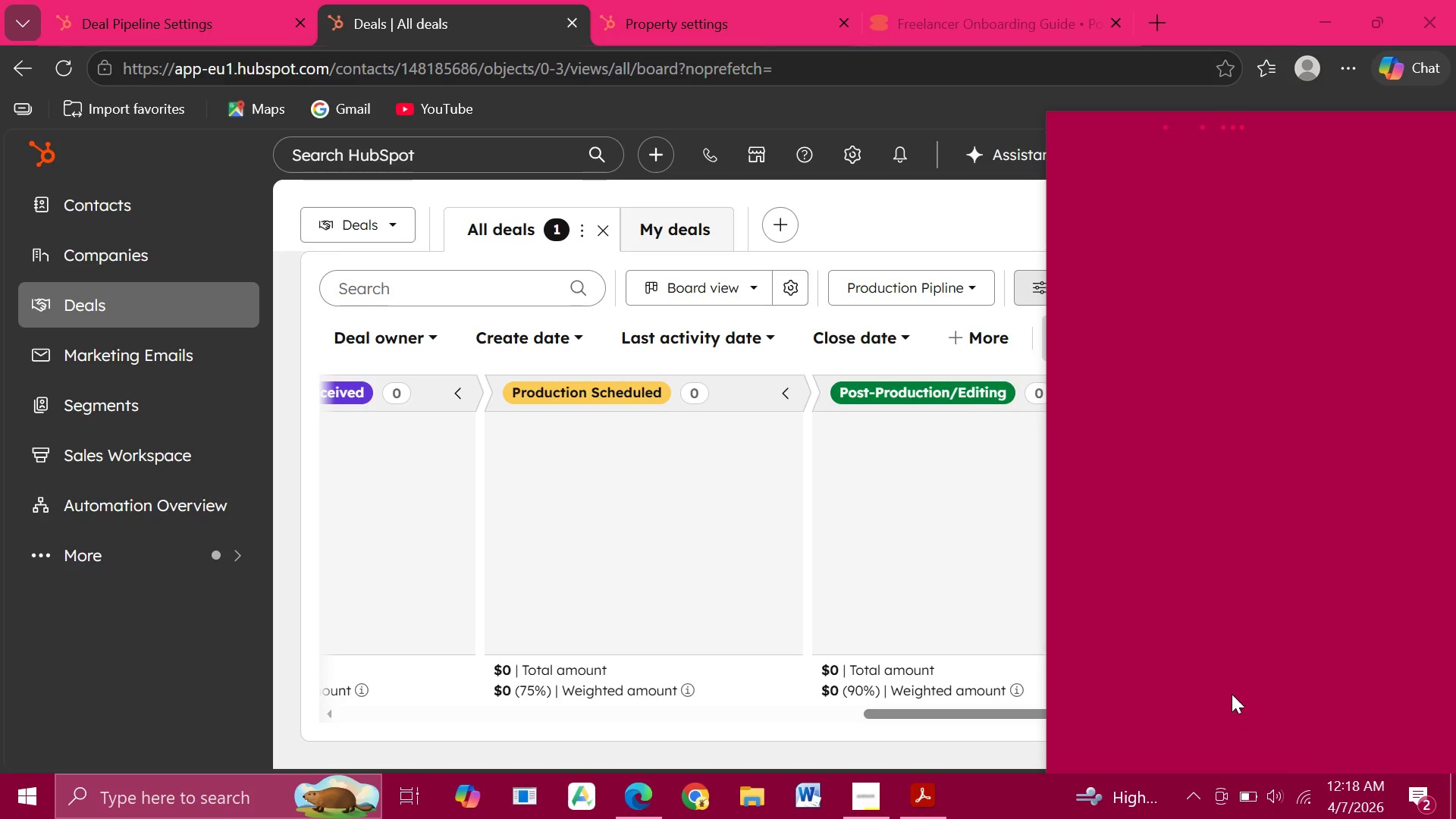 
left_click([843, 686])